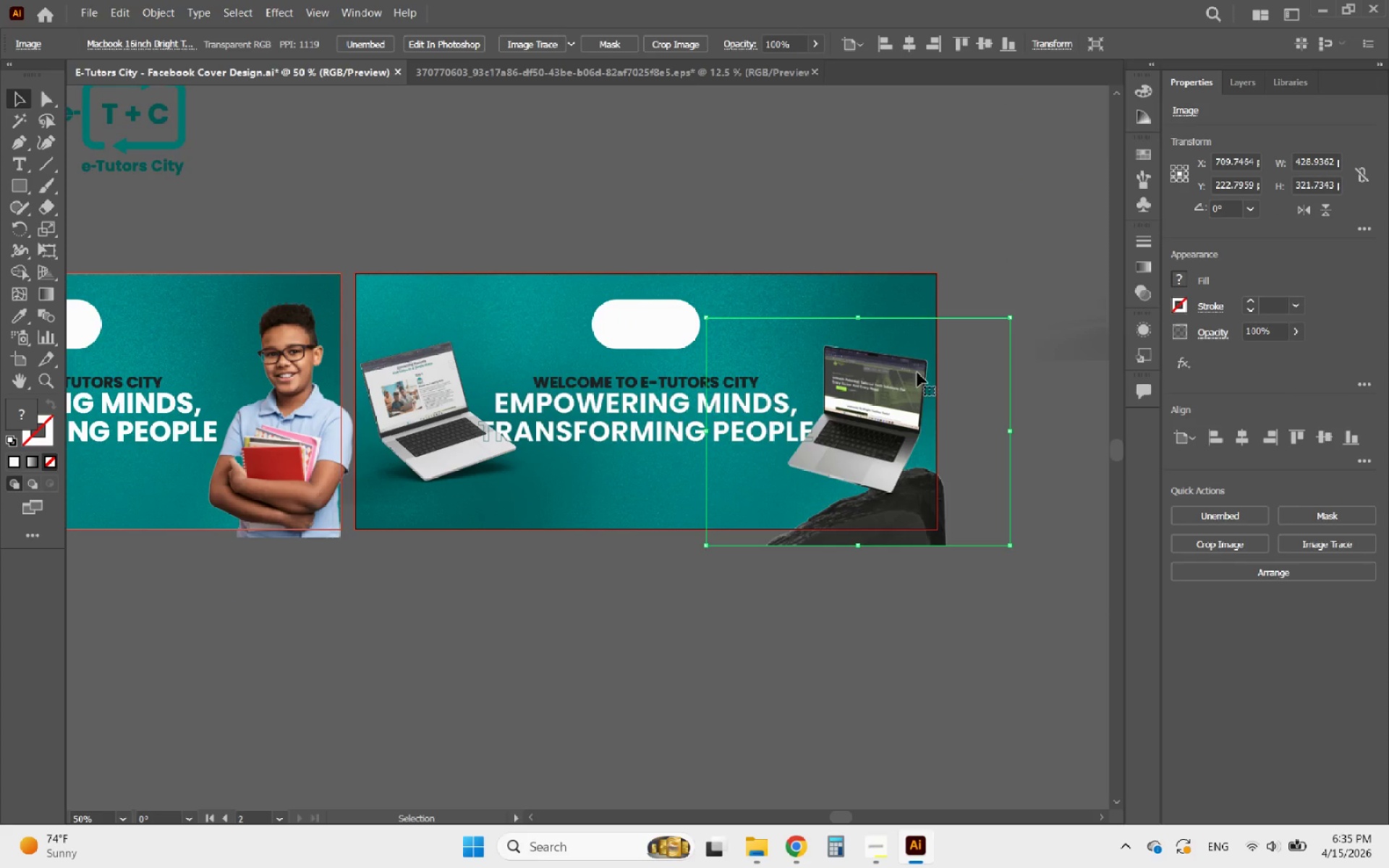 
hold_key(key=ShiftLeft, duration=2.55)
left_click_drag(start_coordinate=[859, 320], to_coordinate=[860, 303])
 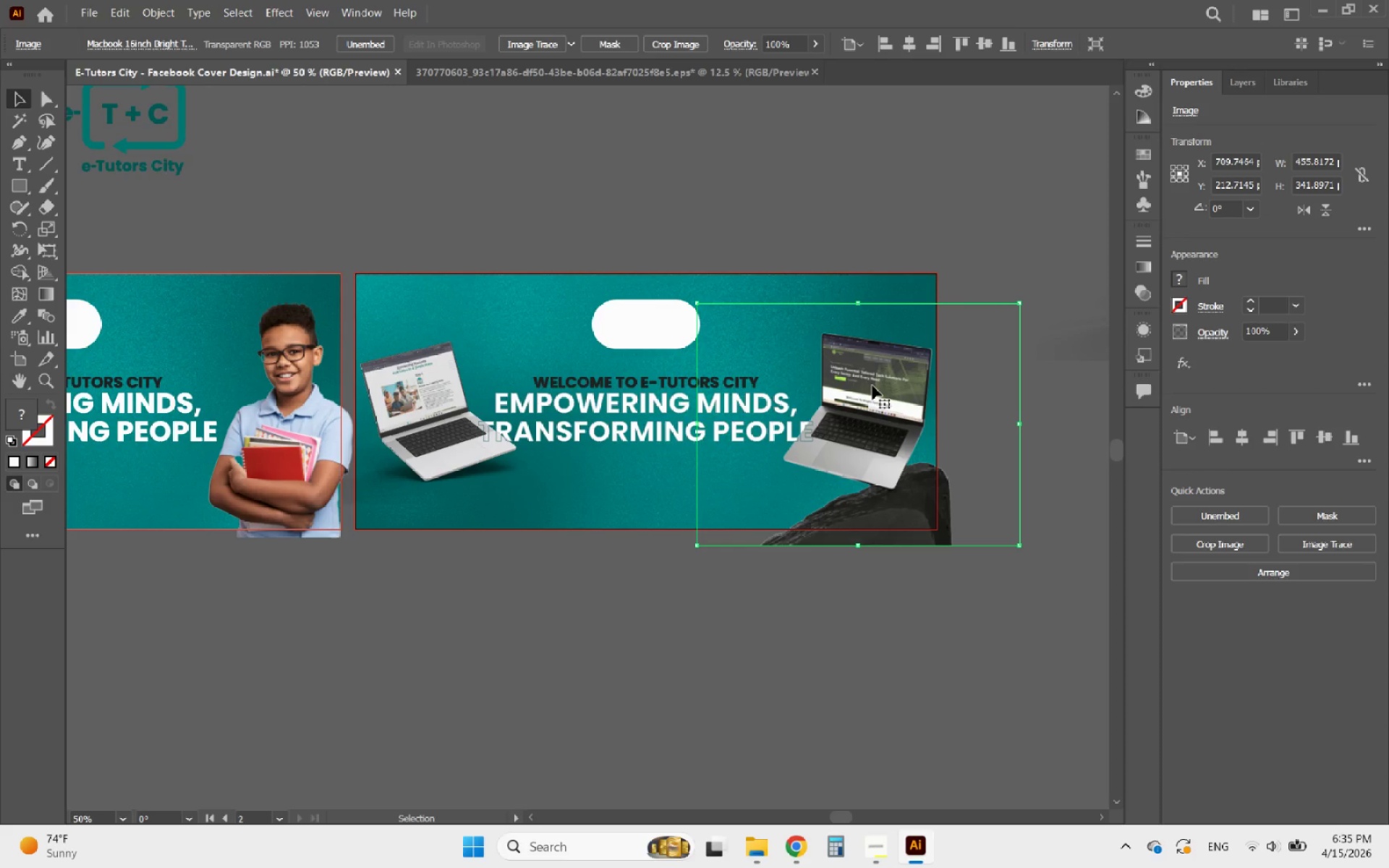 
left_click_drag(start_coordinate=[872, 386], to_coordinate=[876, 386])
 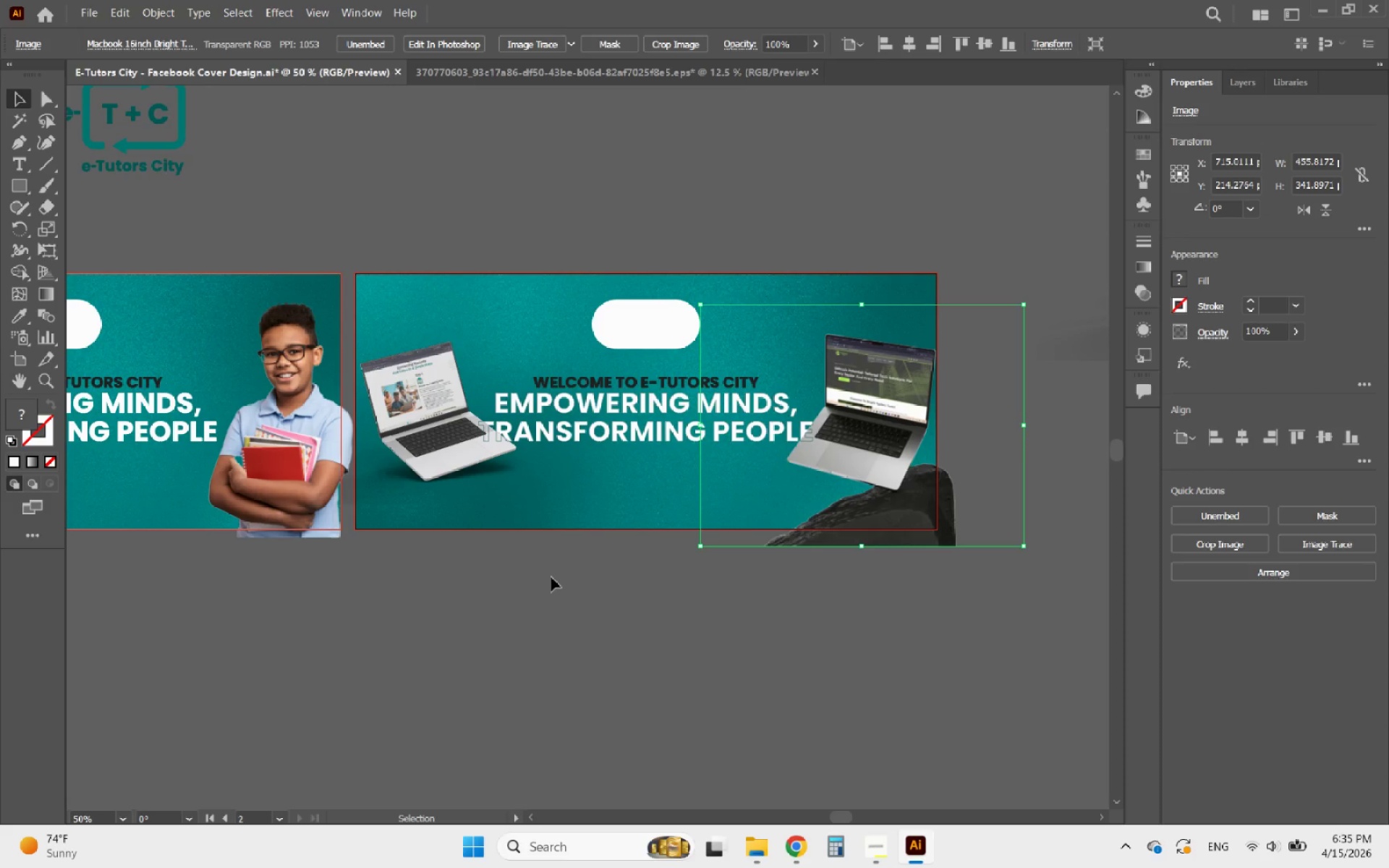 
left_click([551, 577])
 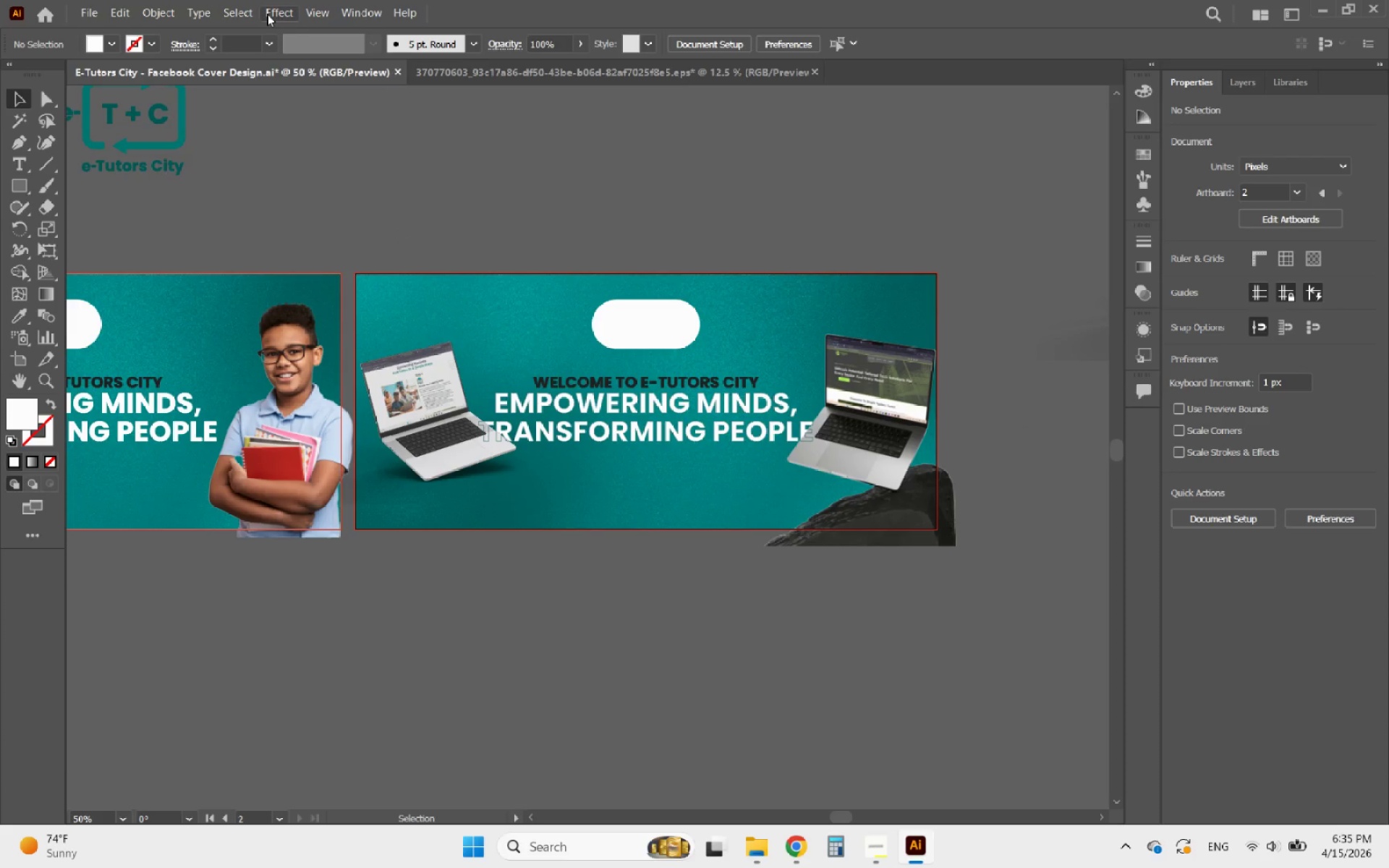 
left_click([306, 12])
 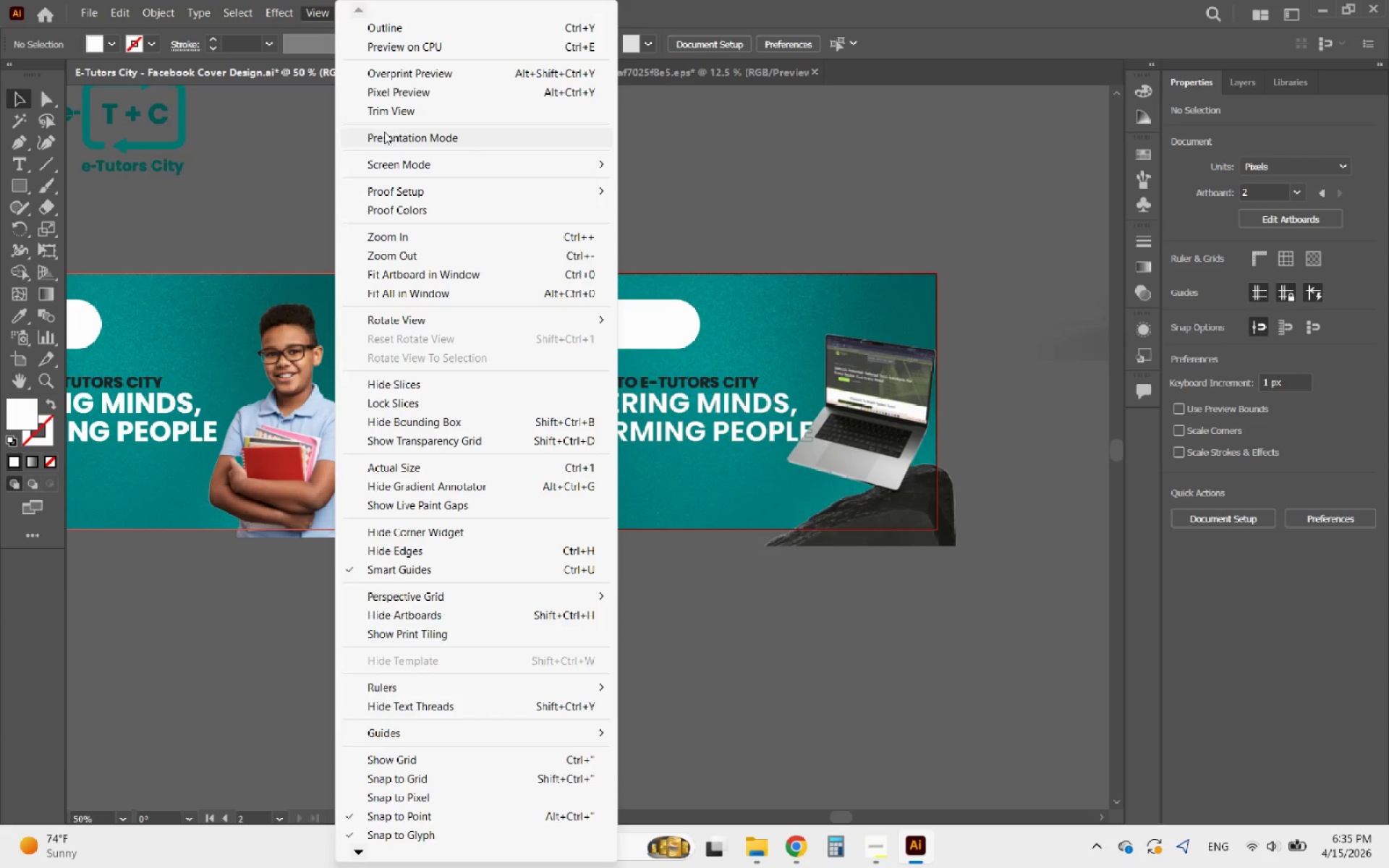 
left_click([393, 139])
 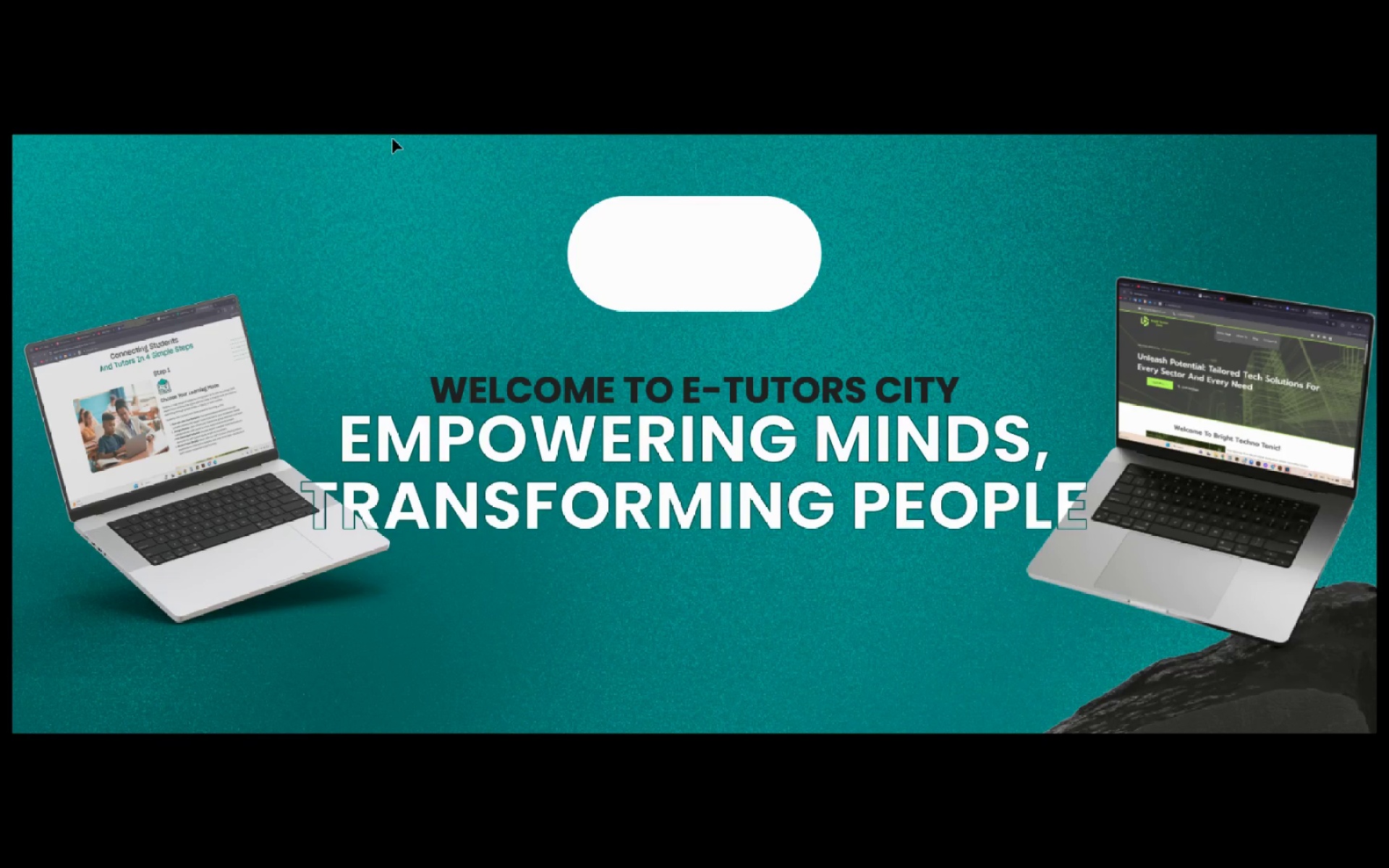 
key(Escape)
 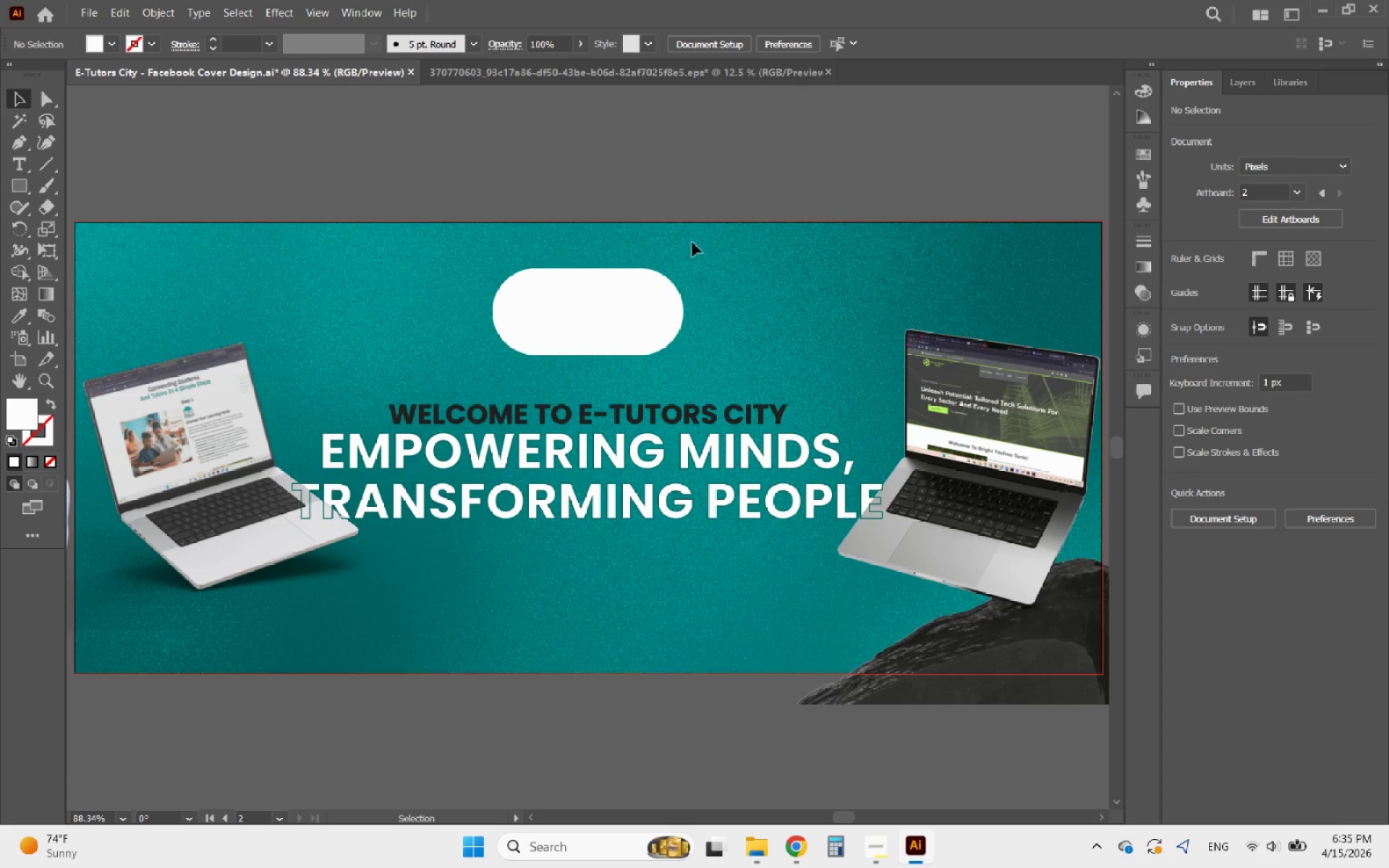 
hold_key(key=AltLeft, duration=0.5)
scroll: coordinate [747, 270], scroll_direction: down, amount: 4.0
 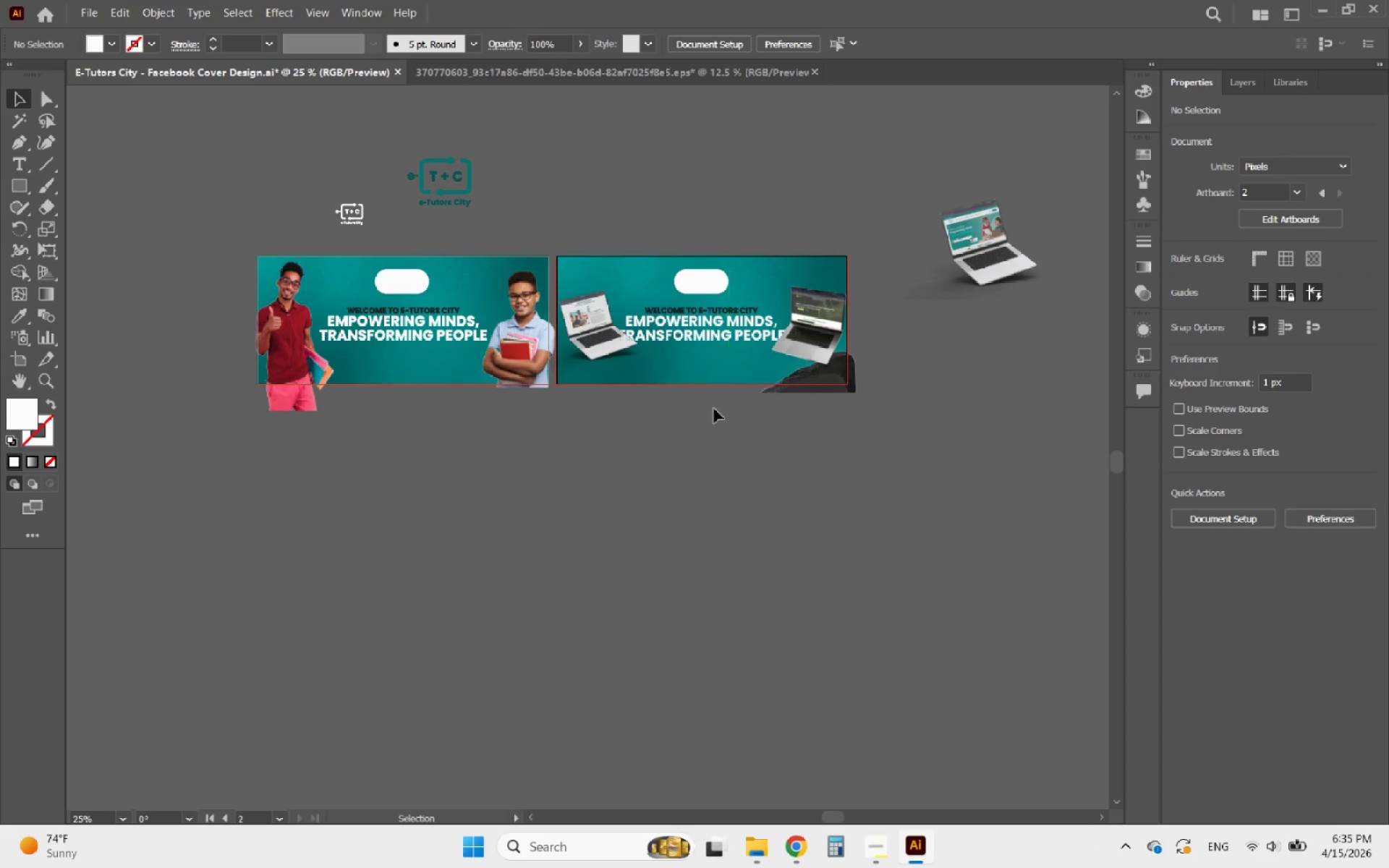 
left_click([714, 443])
 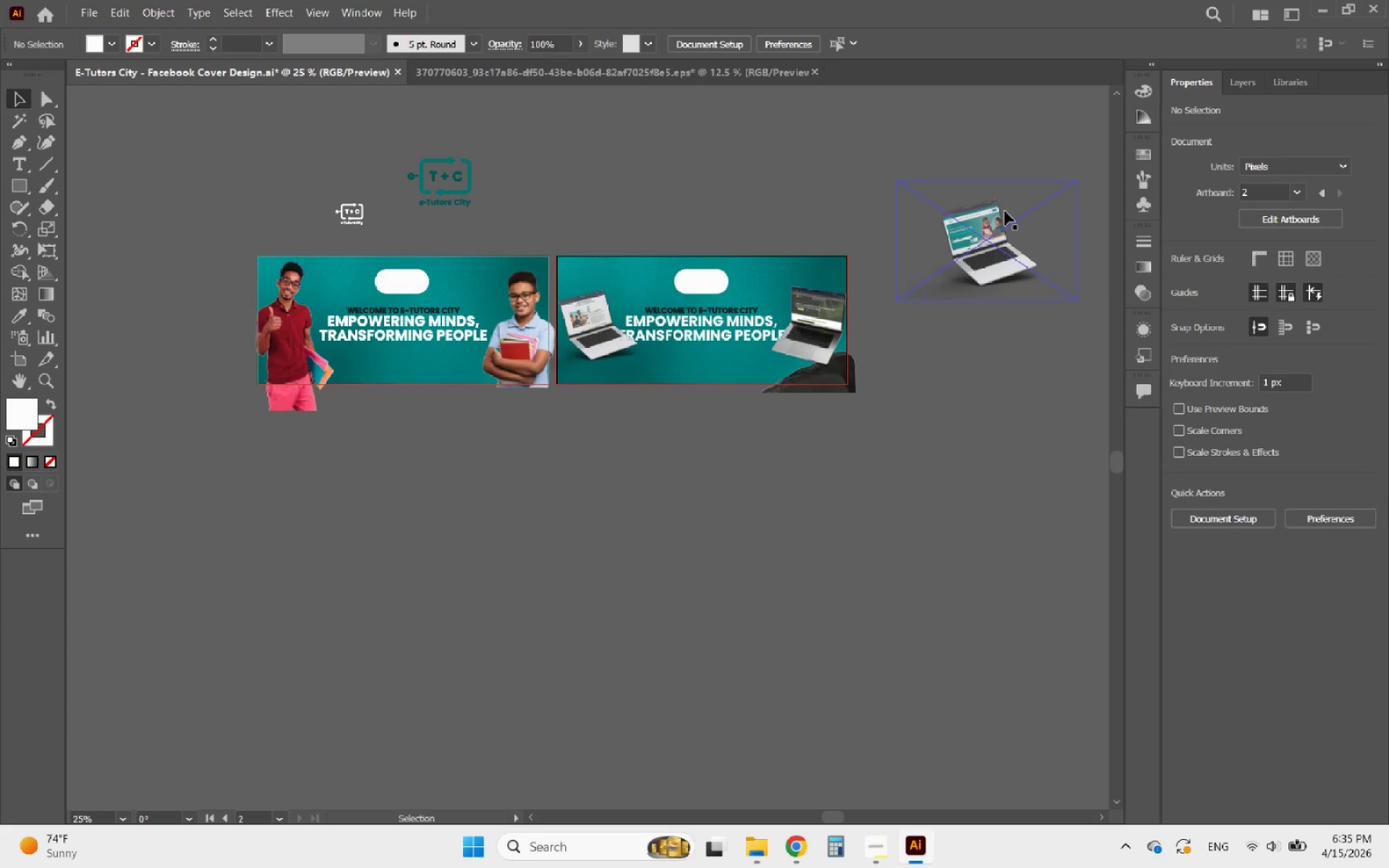 
left_click([1005, 211])
 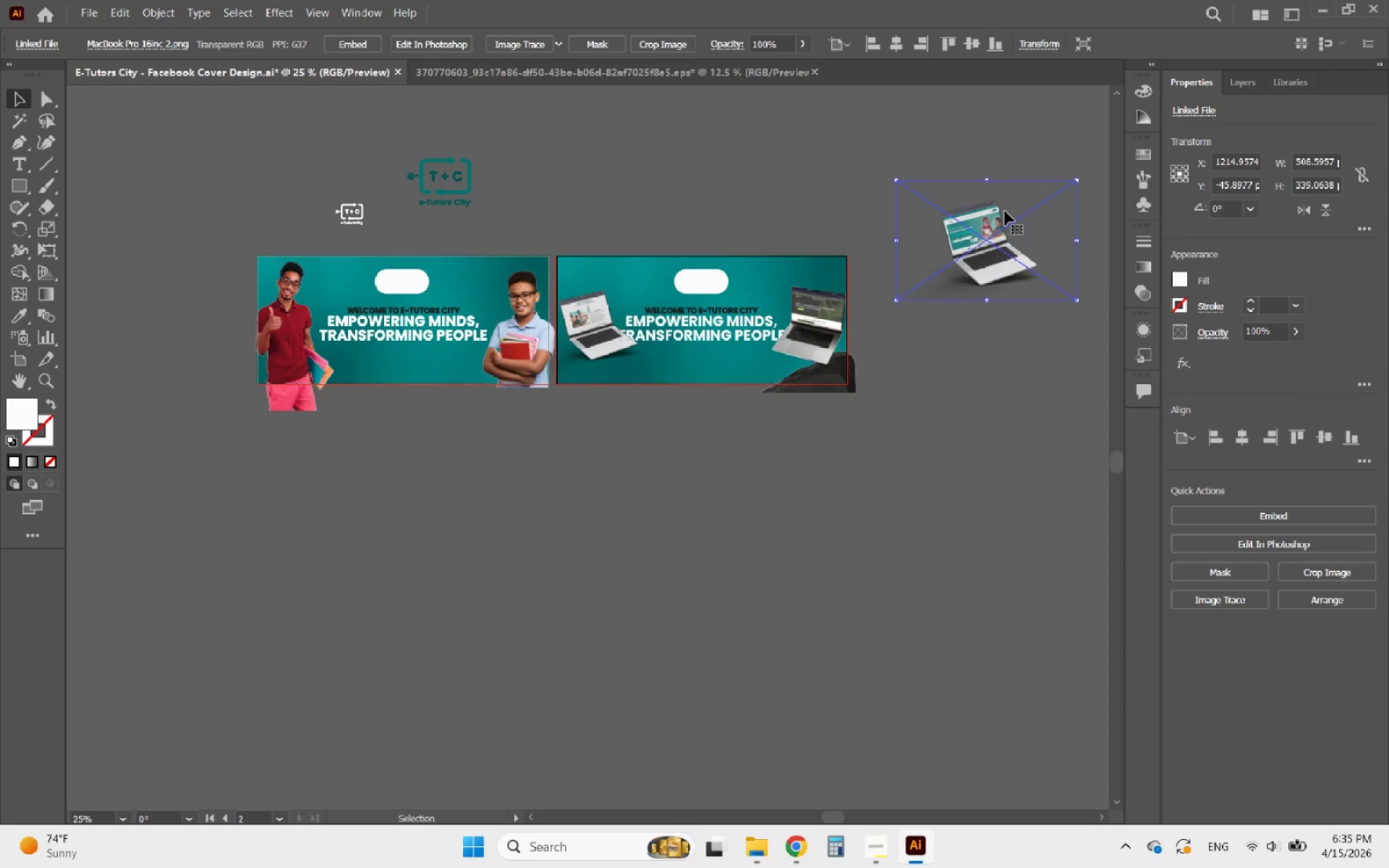 
hold_key(key=AltLeft, duration=0.8)
scroll: coordinate [968, 250], scroll_direction: up, amount: 1.0
 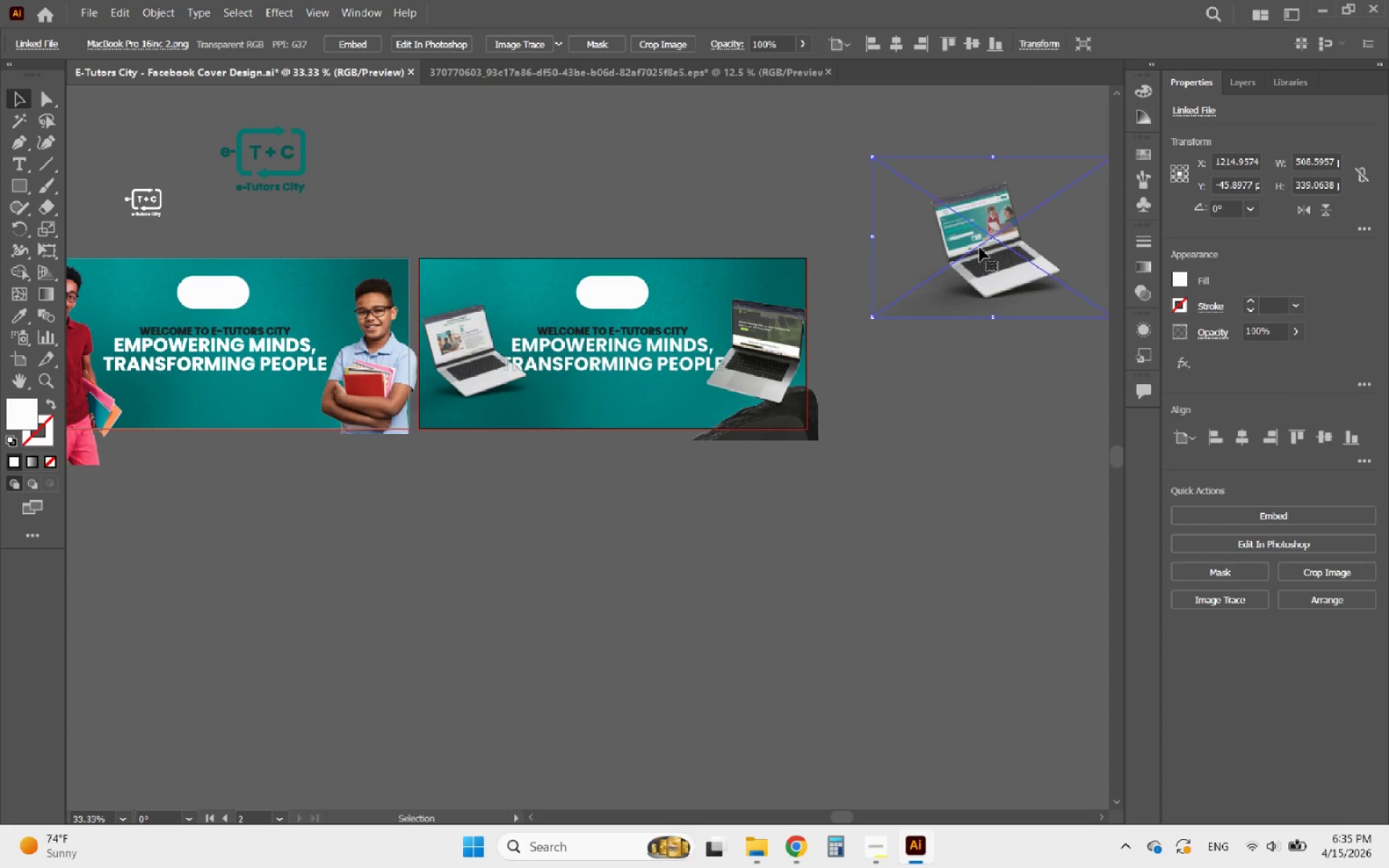 
key(Delete)
 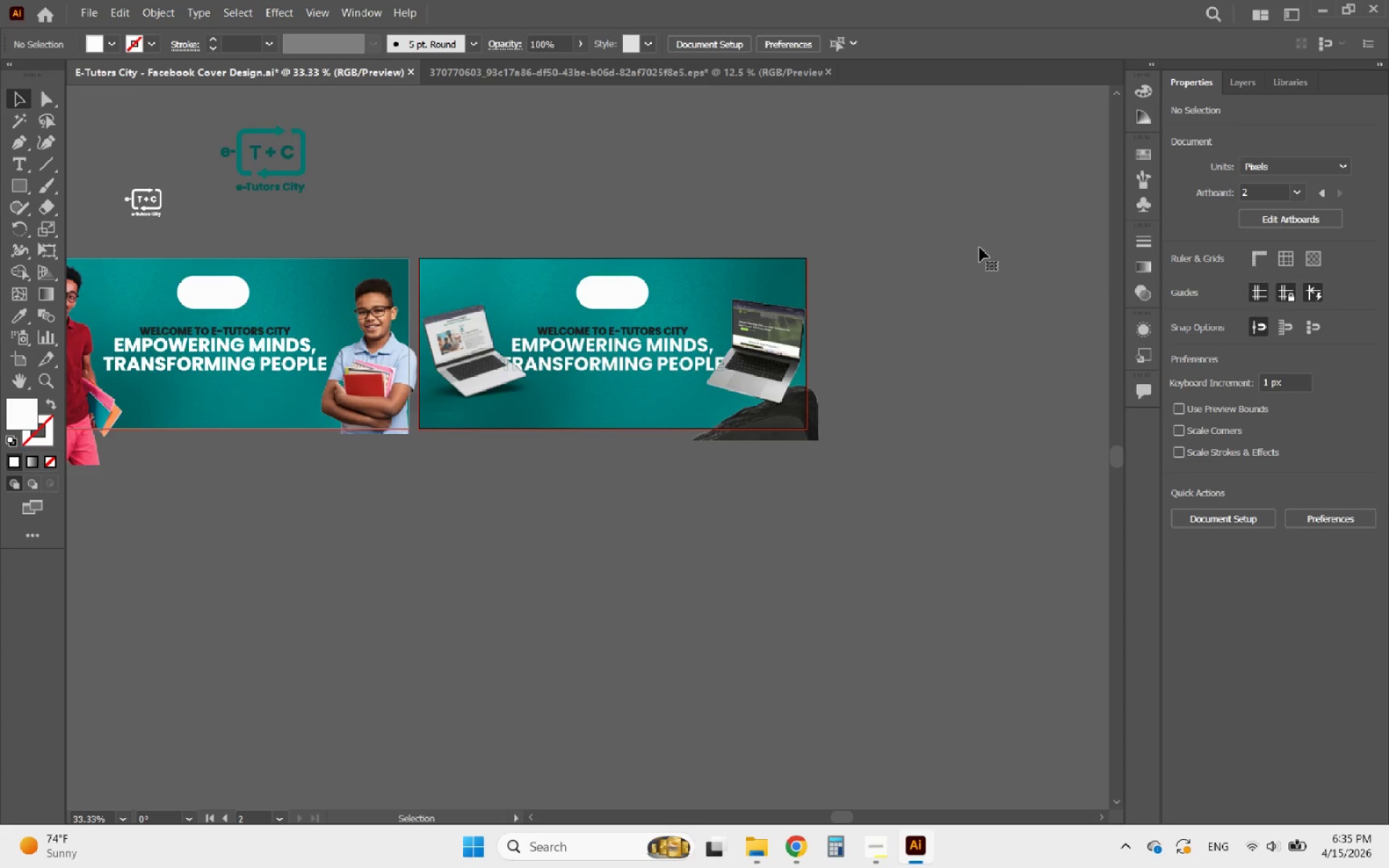 
hold_key(key=AltLeft, duration=1.28)
scroll: coordinate [982, 260], scroll_direction: down, amount: 3.0
 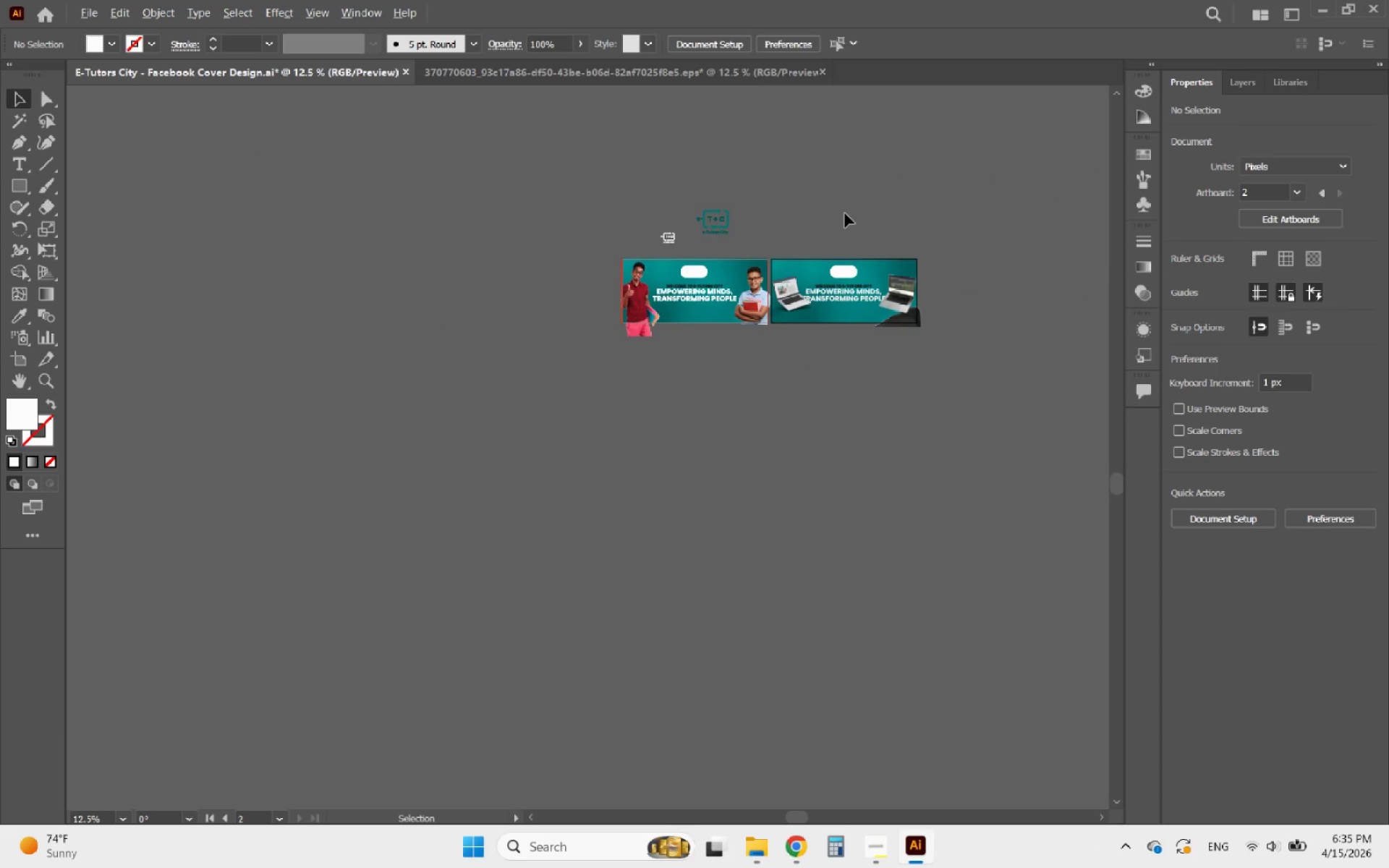 
scroll: coordinate [778, 233], scroll_direction: up, amount: 3.0
 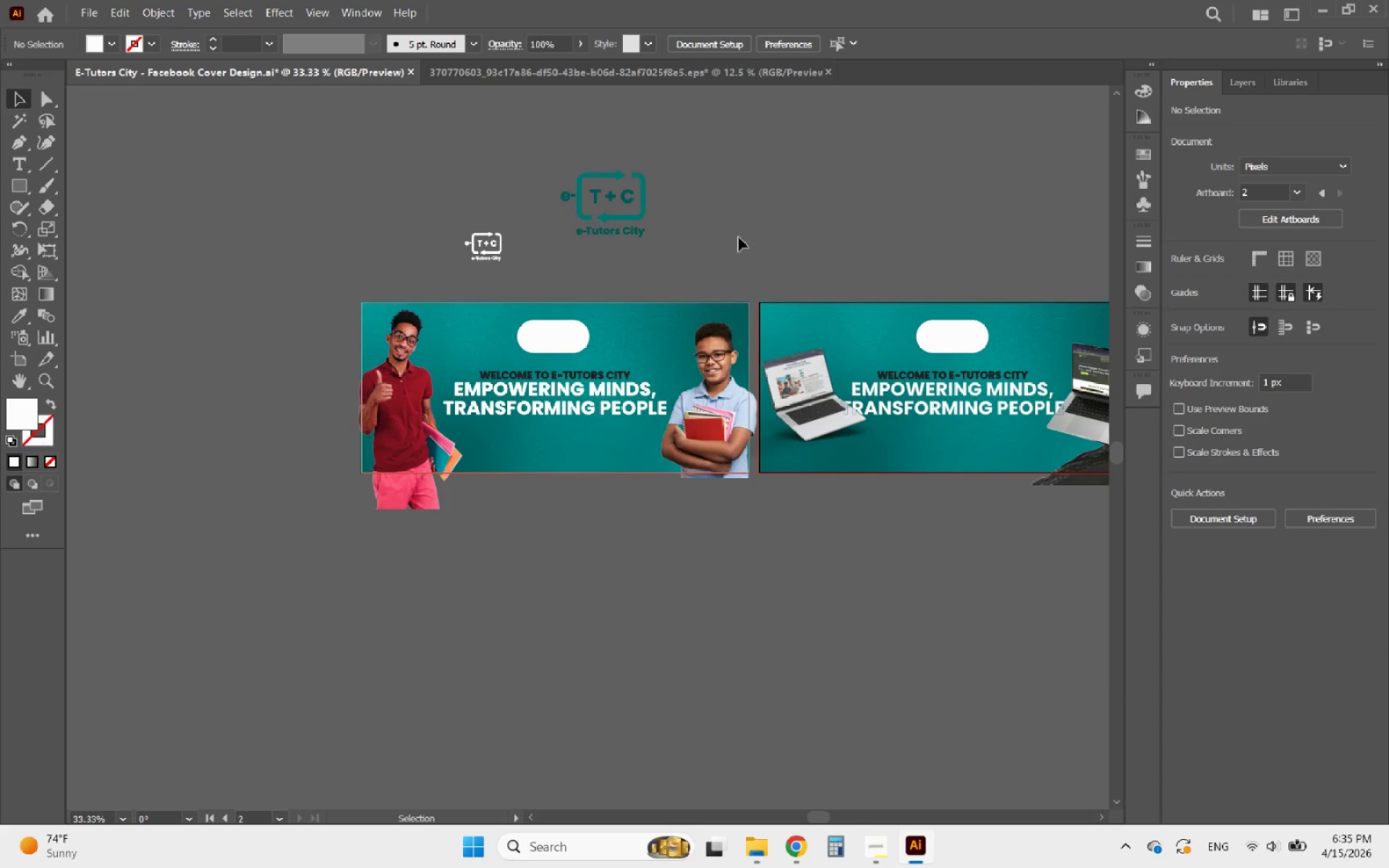 
left_click_drag(start_coordinate=[671, 265], to_coordinate=[430, 190])
 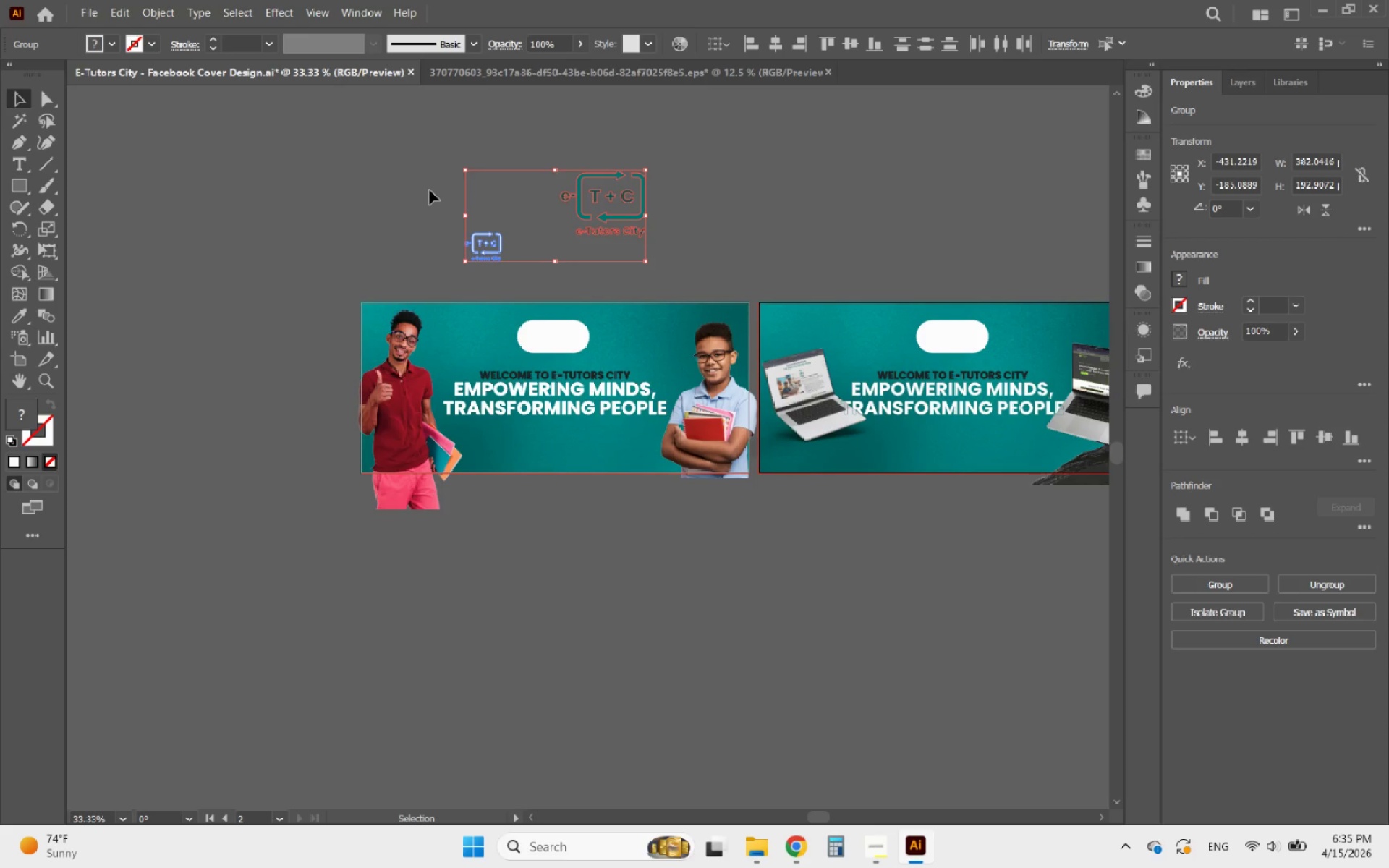 
key(Delete)
 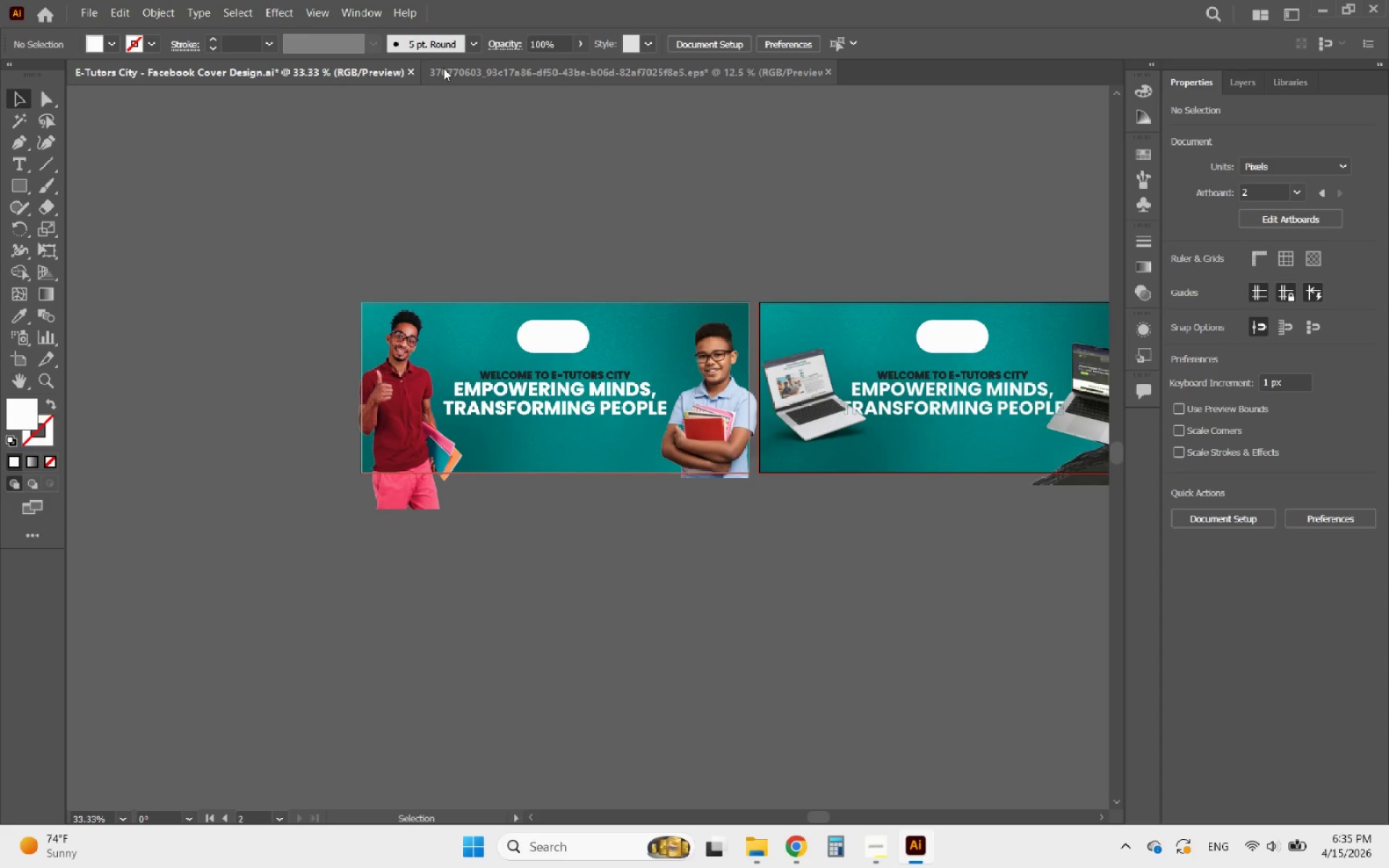 
left_click([475, 71])
 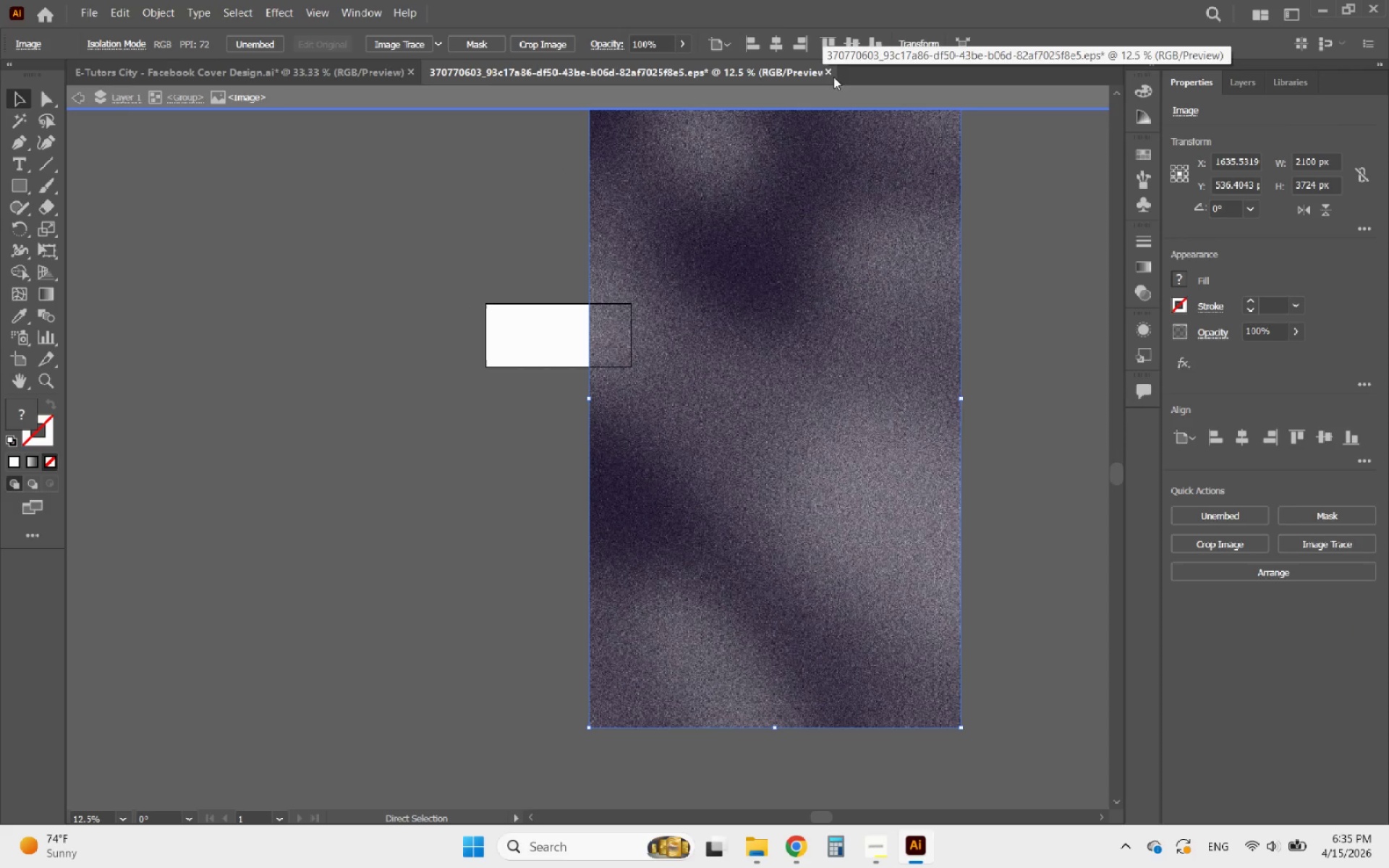 
left_click([818, 72])
 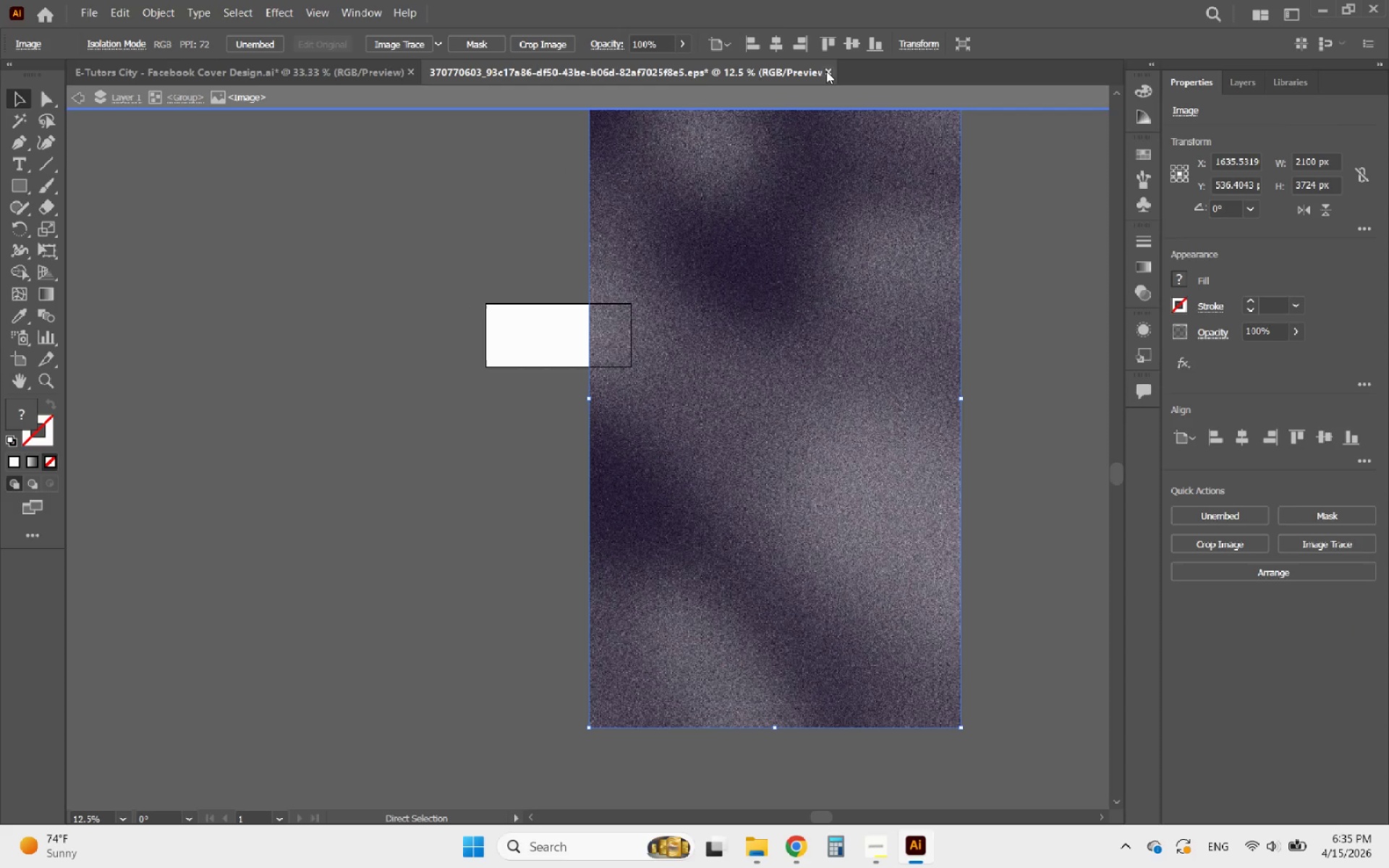 
left_click([826, 71])
 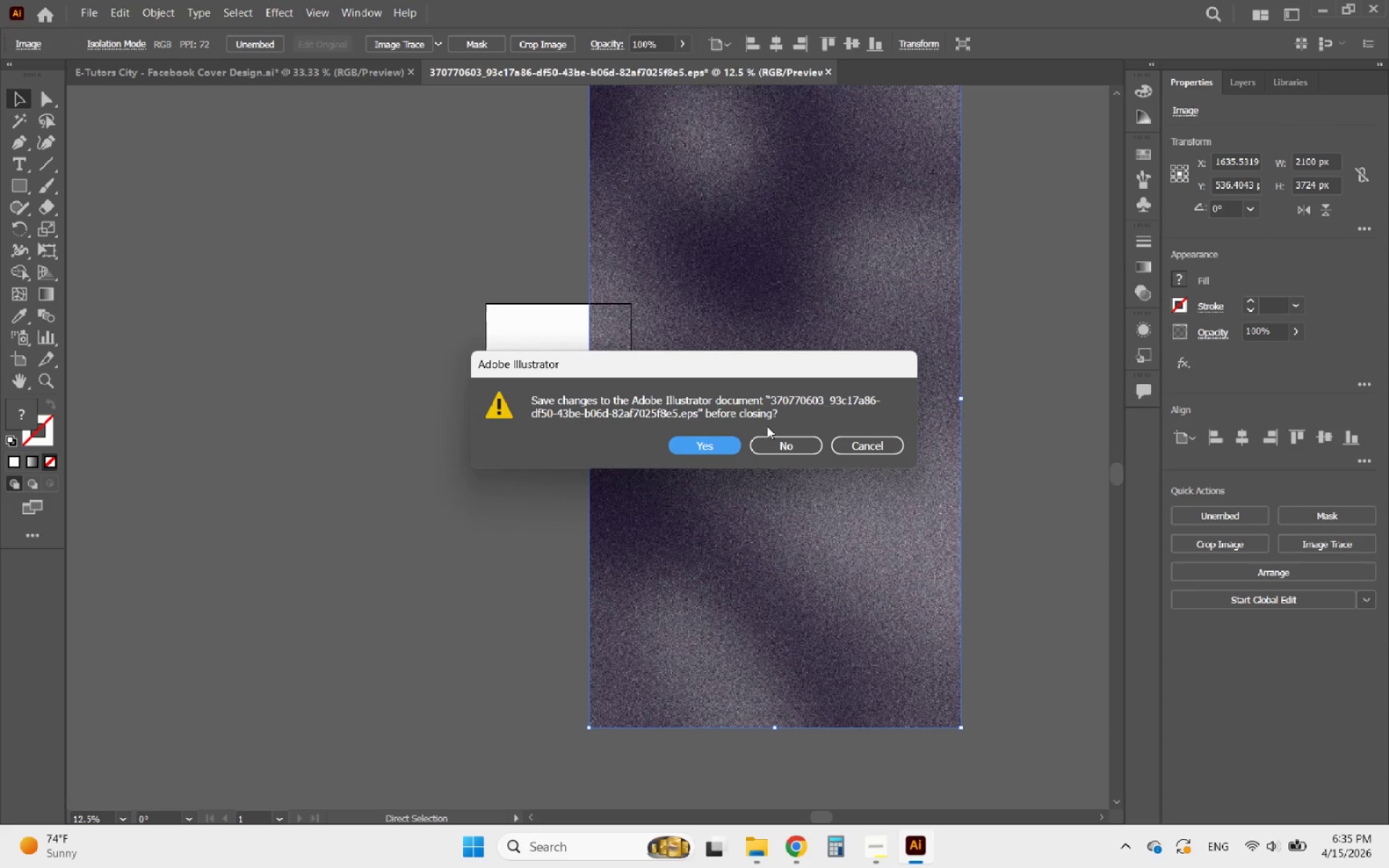 
left_click([776, 443])
 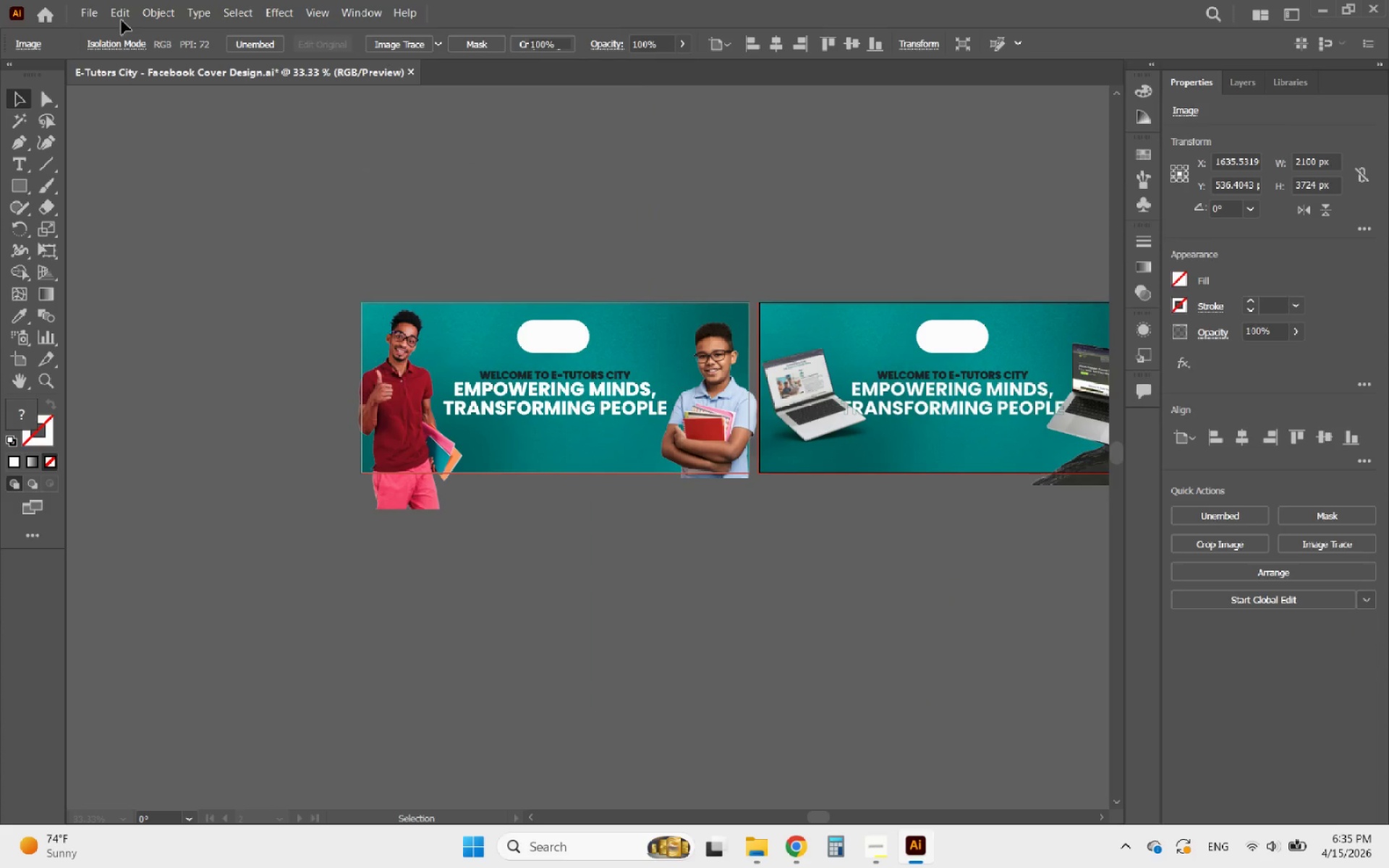 
left_click([84, 4])
 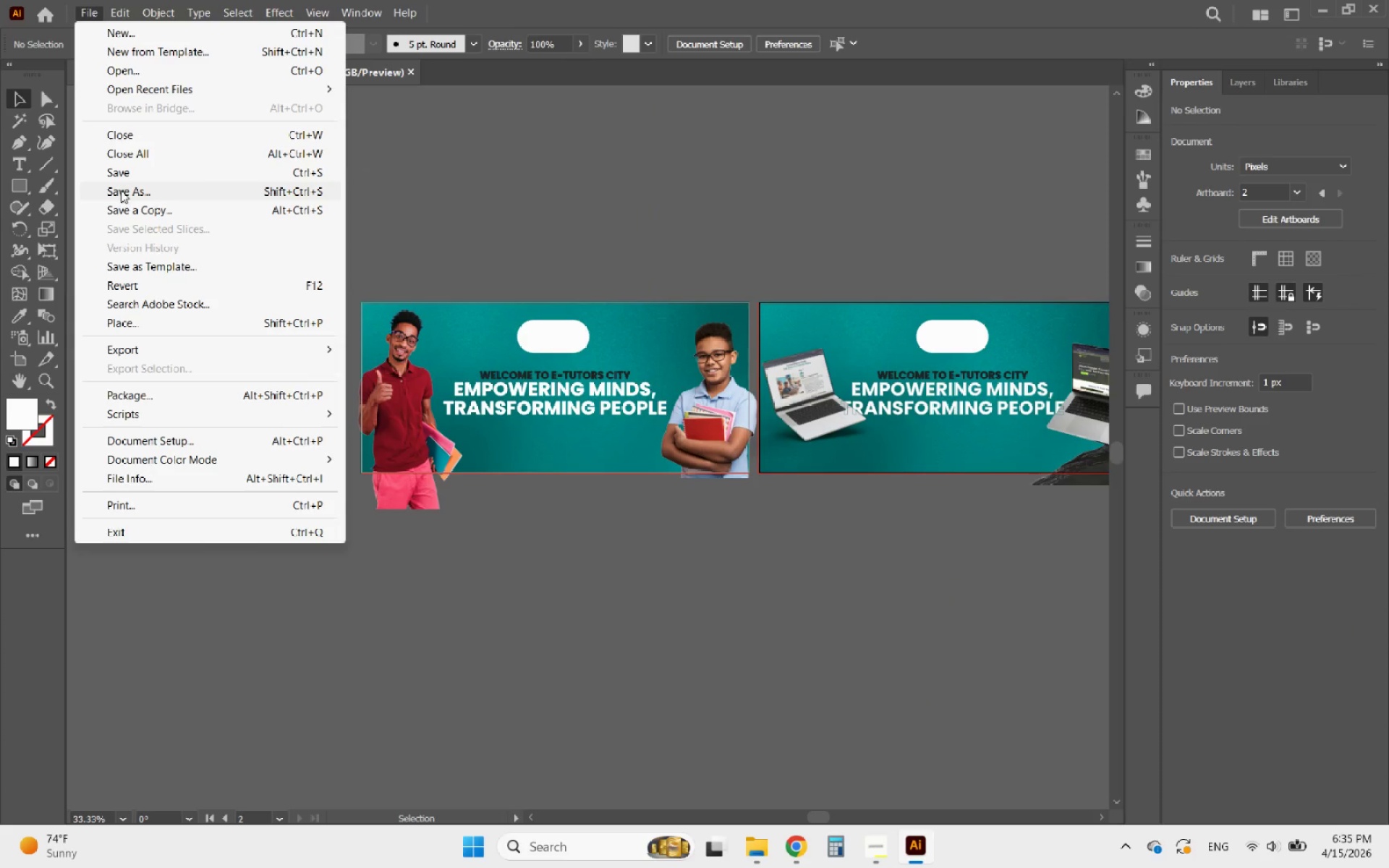 
left_click([134, 163])
 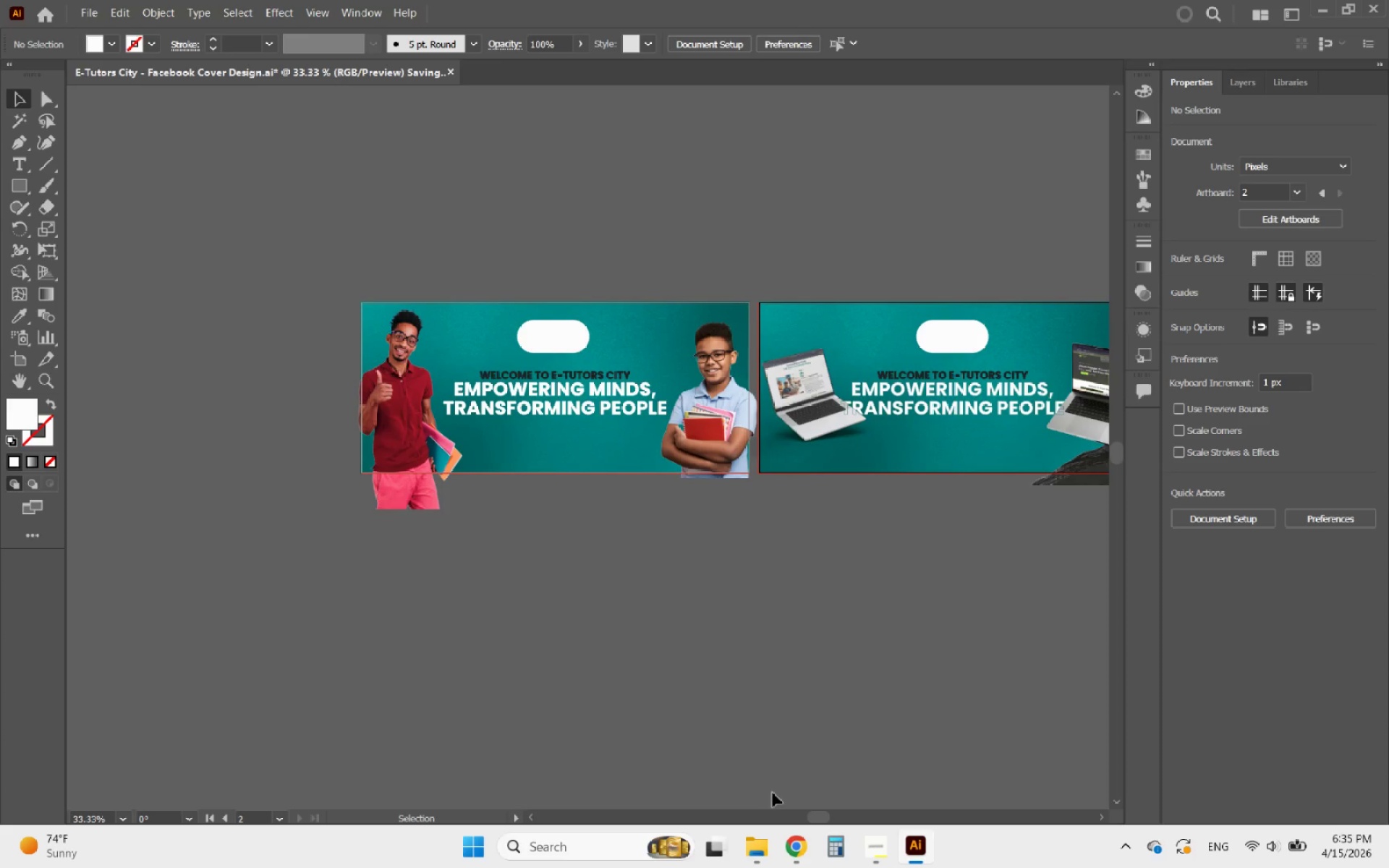 
wait(5.36)
 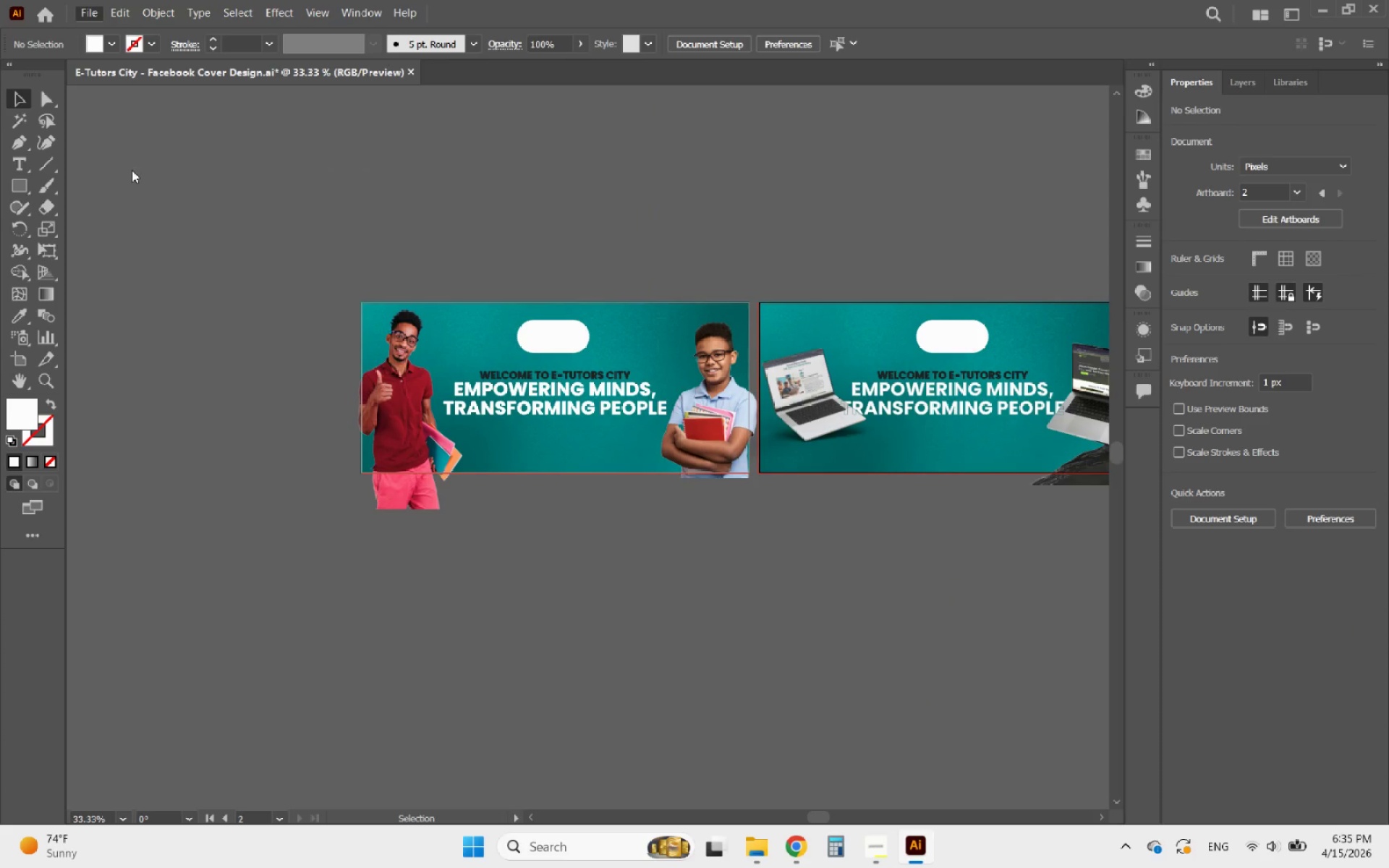 
left_click([868, 854])